 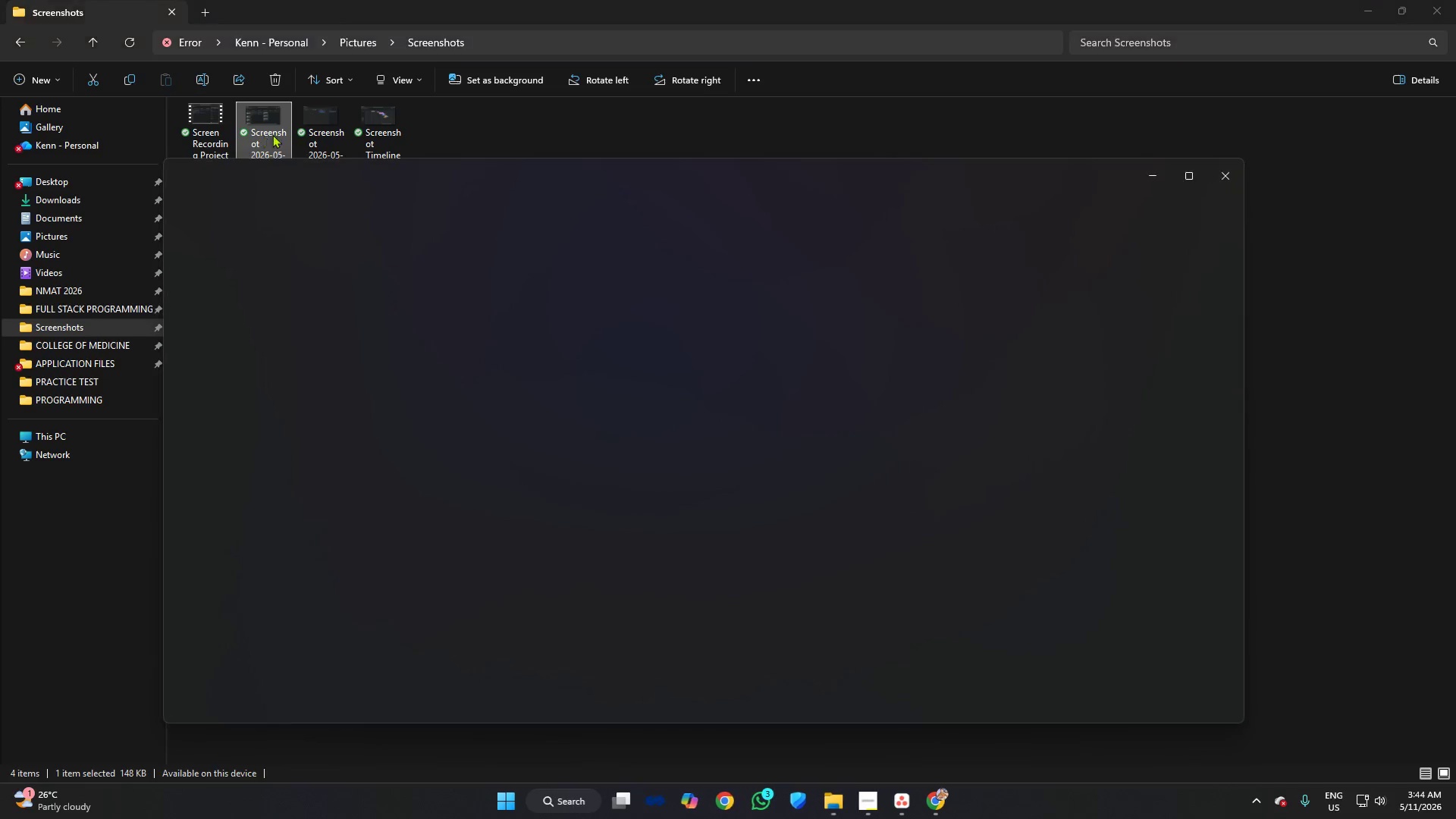 
left_click([1220, 177])
 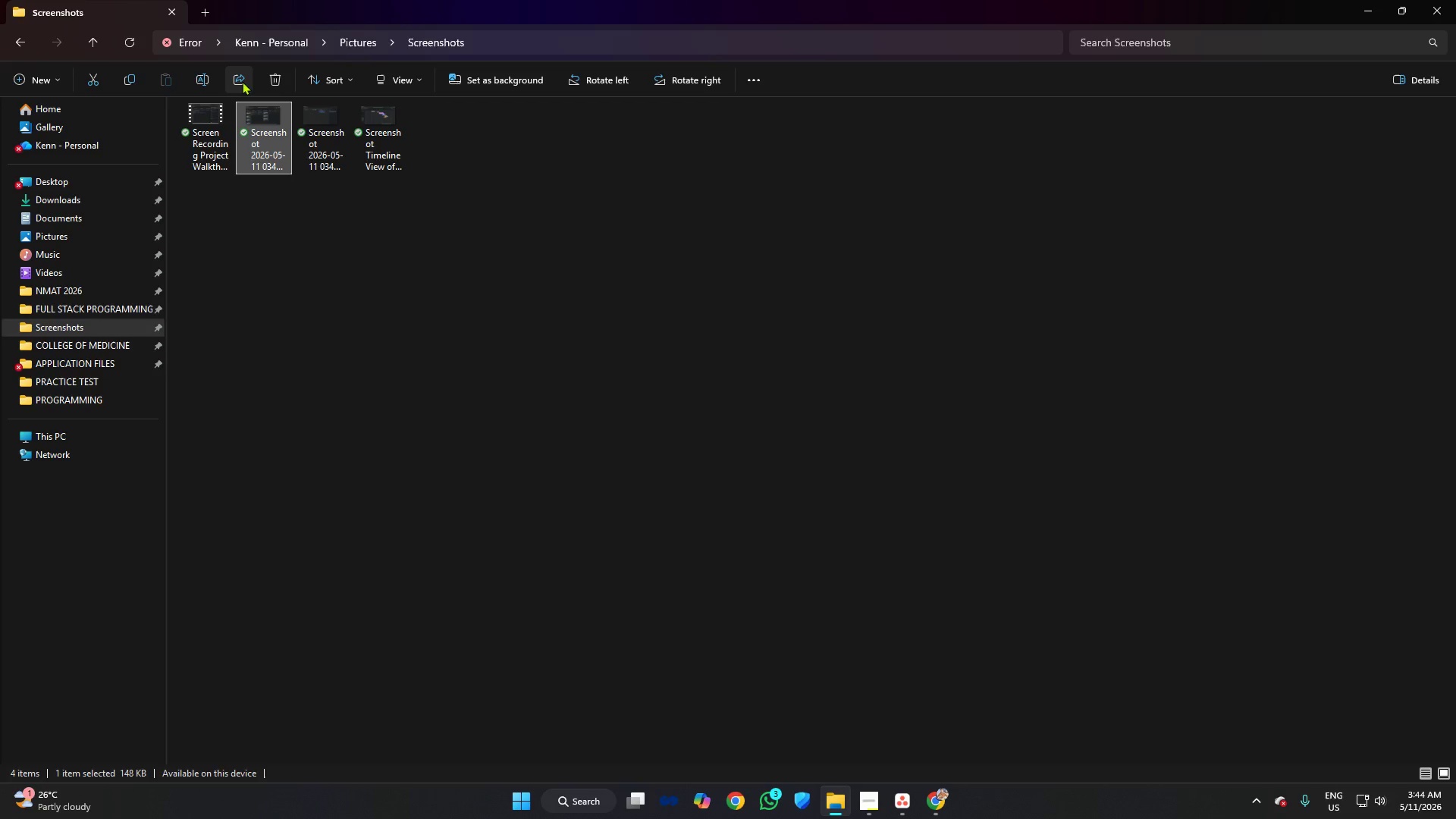 
left_click([205, 77])
 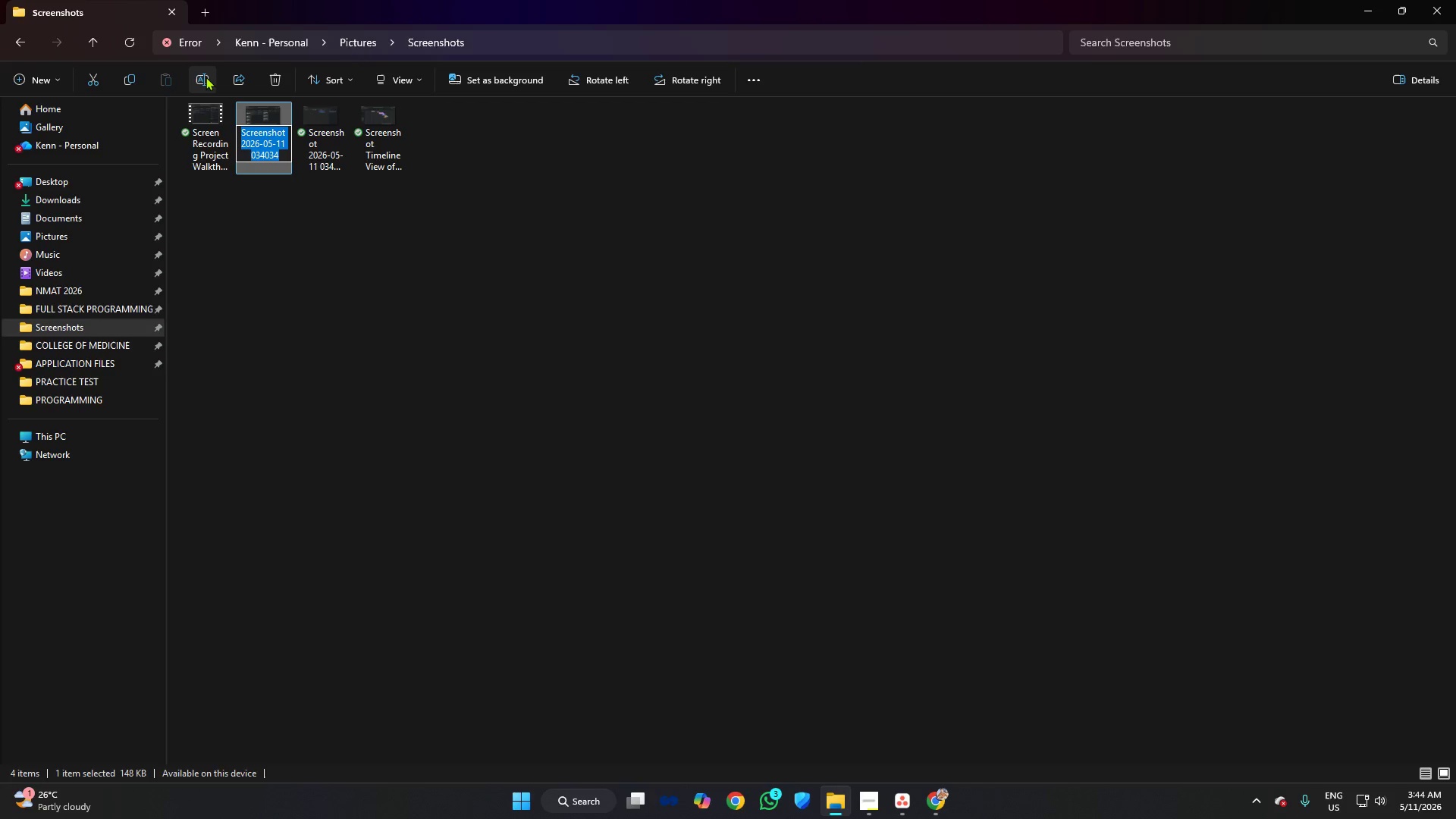 
type(Screenshot Board View with populated data)
 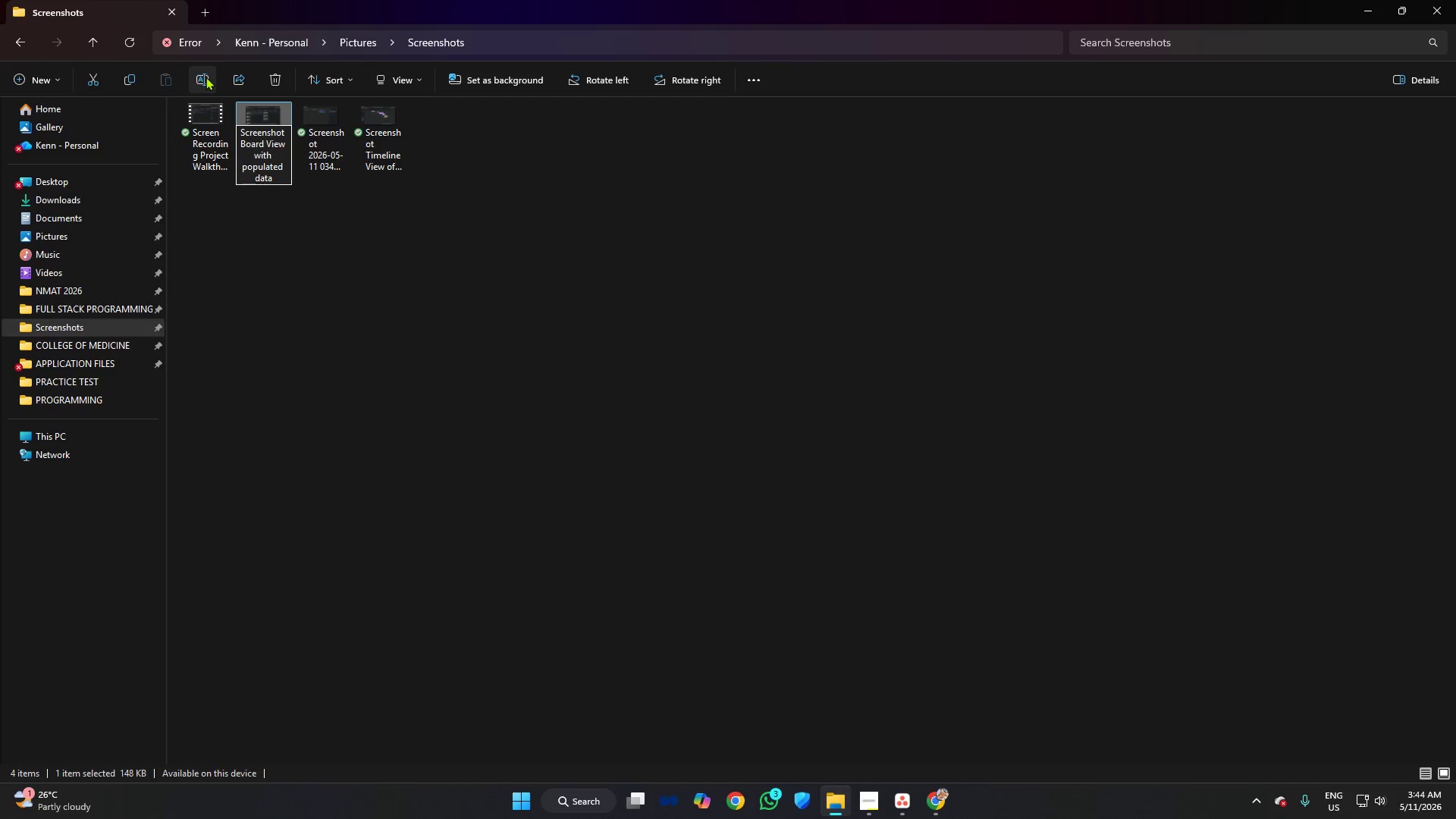 
key(Enter)
 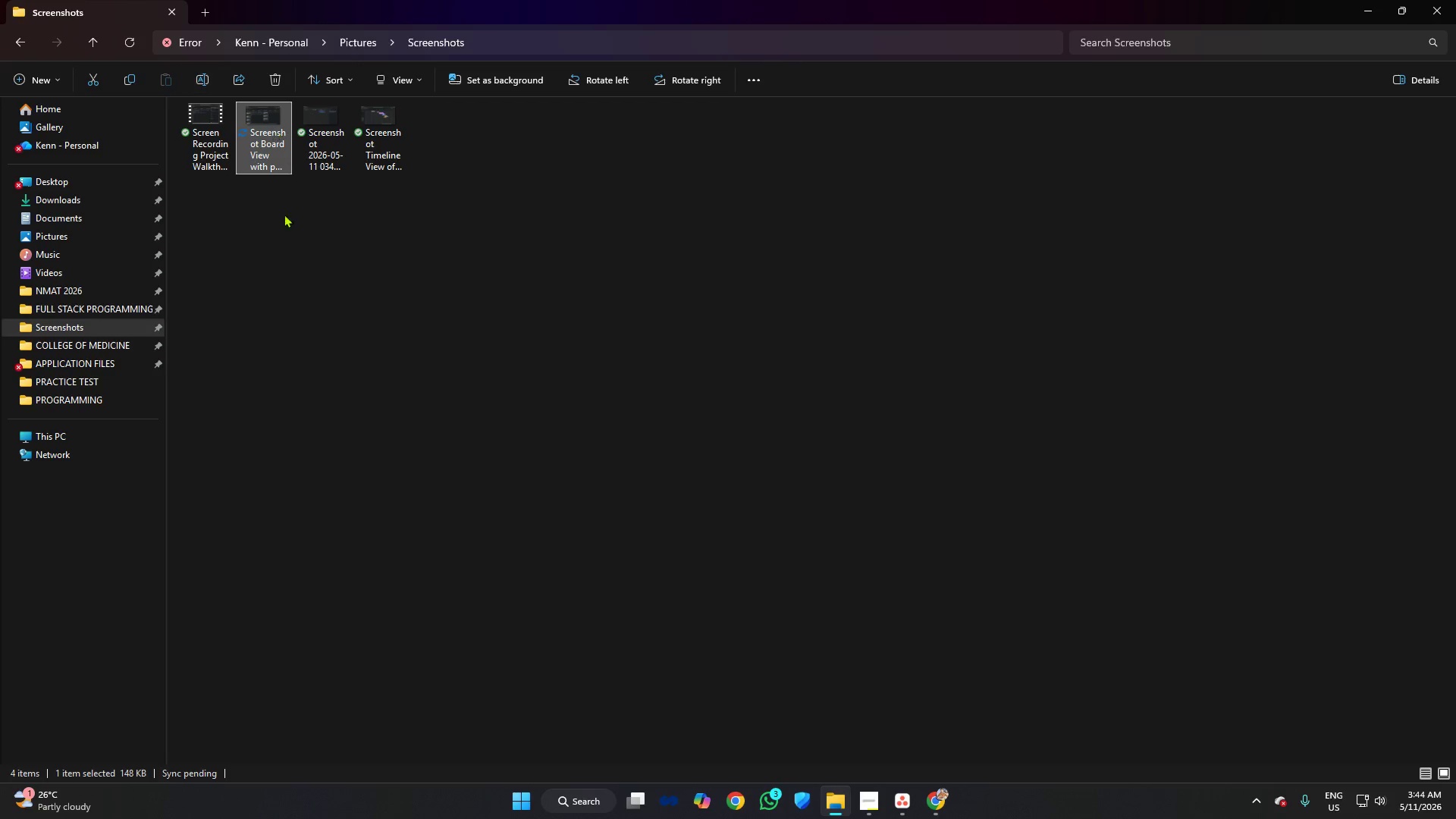 
left_click([301, 241])
 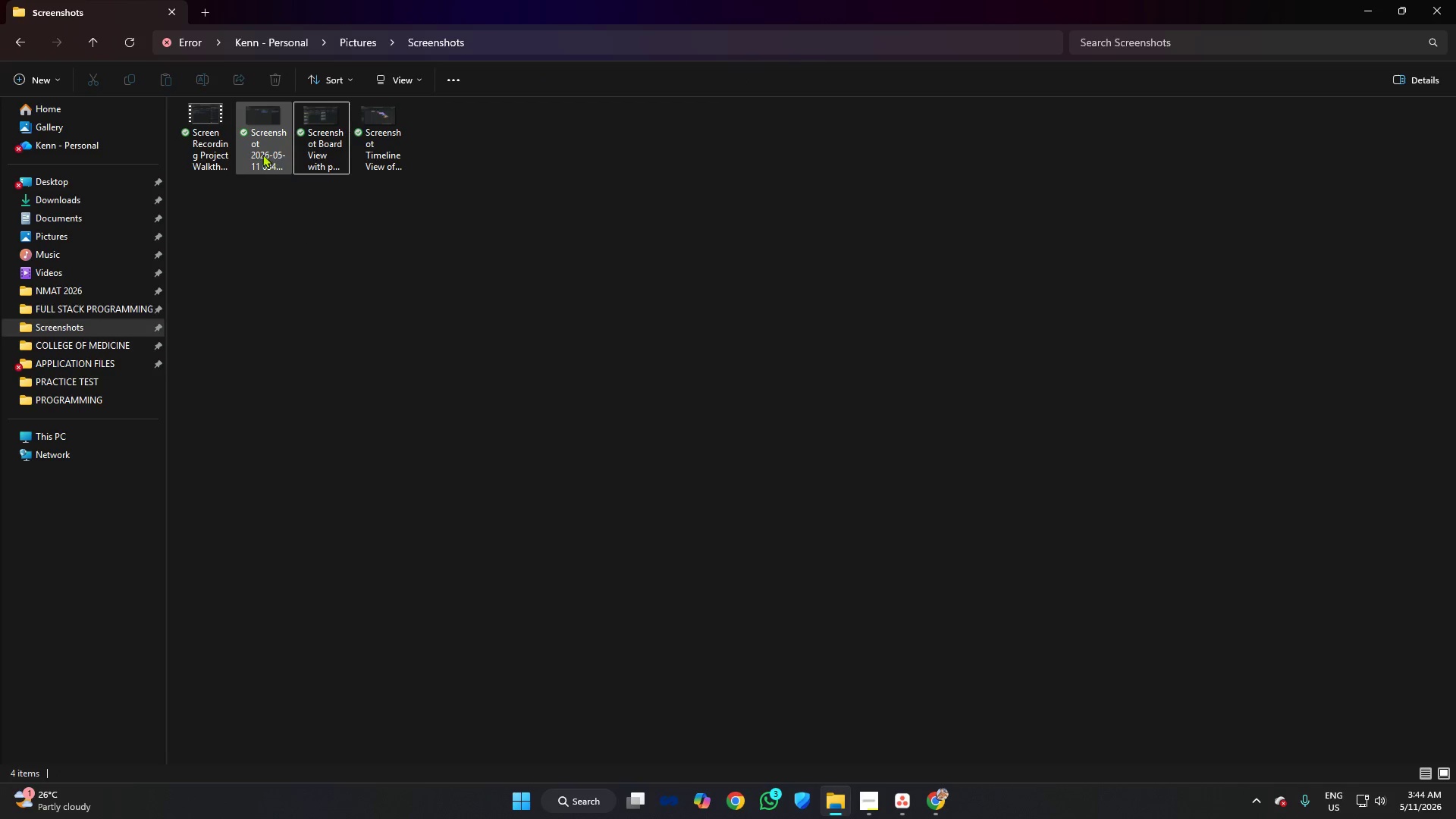 
left_click([261, 146])
 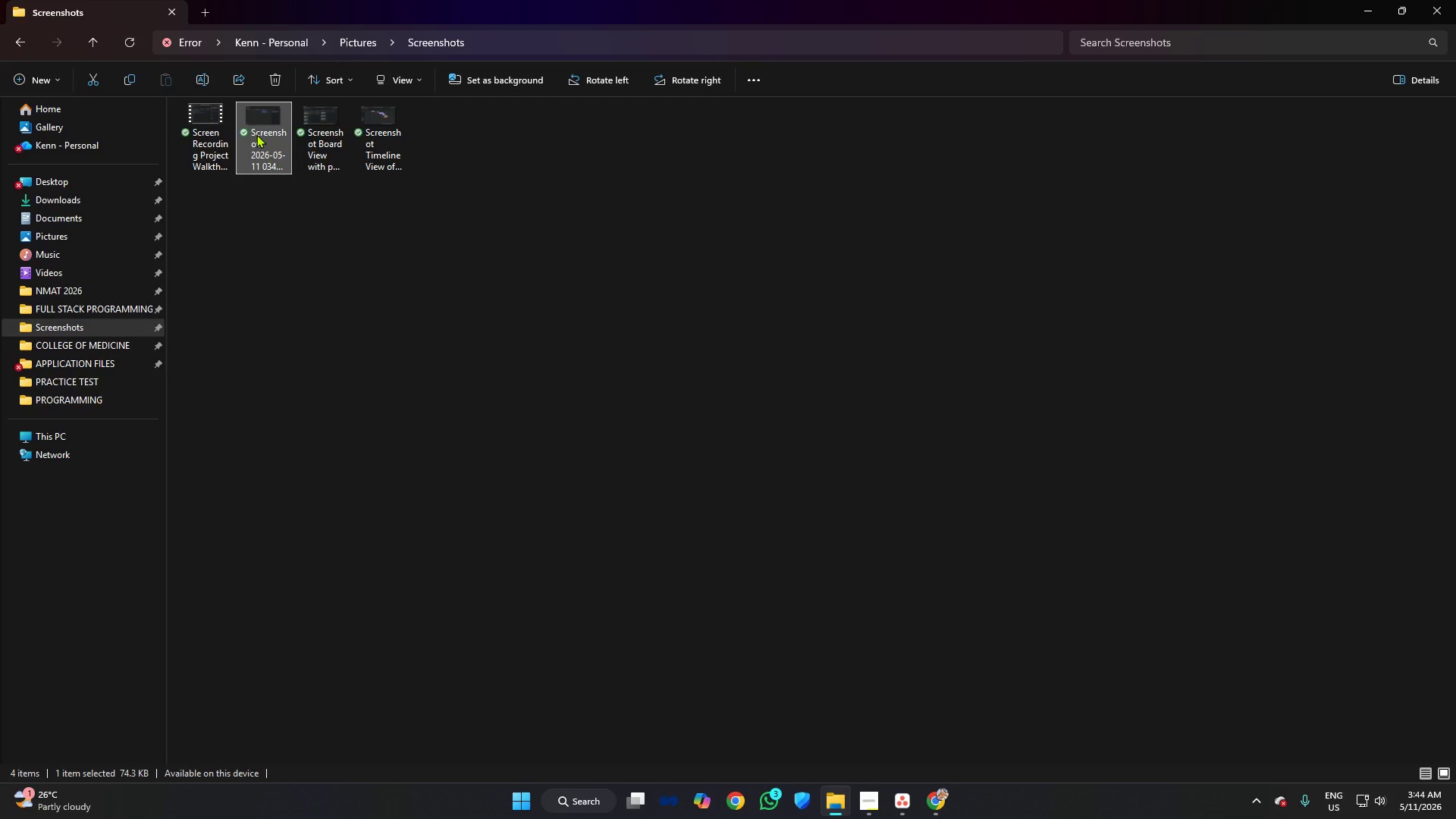 
left_click([256, 134])
 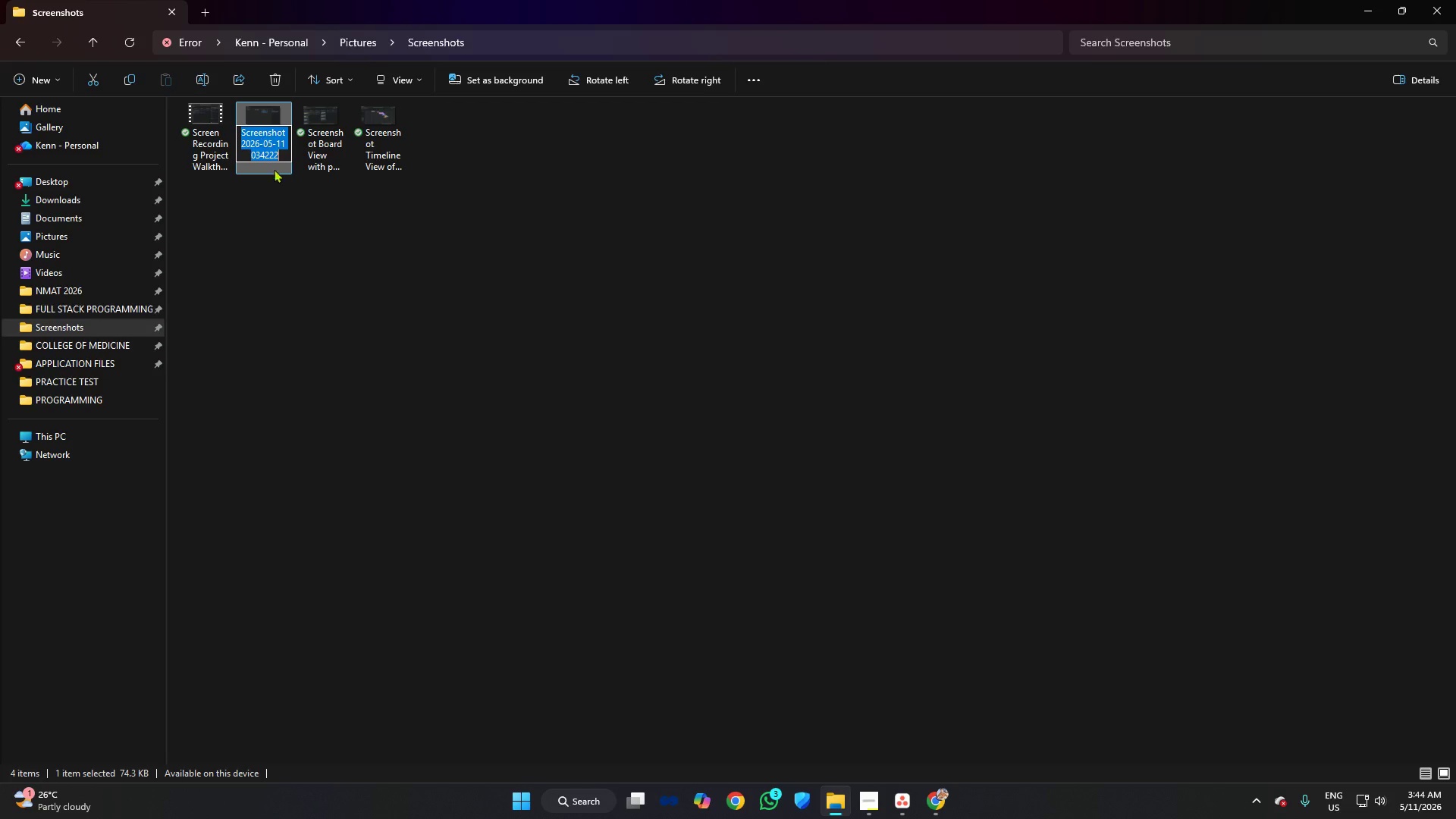 
left_click([278, 246])
 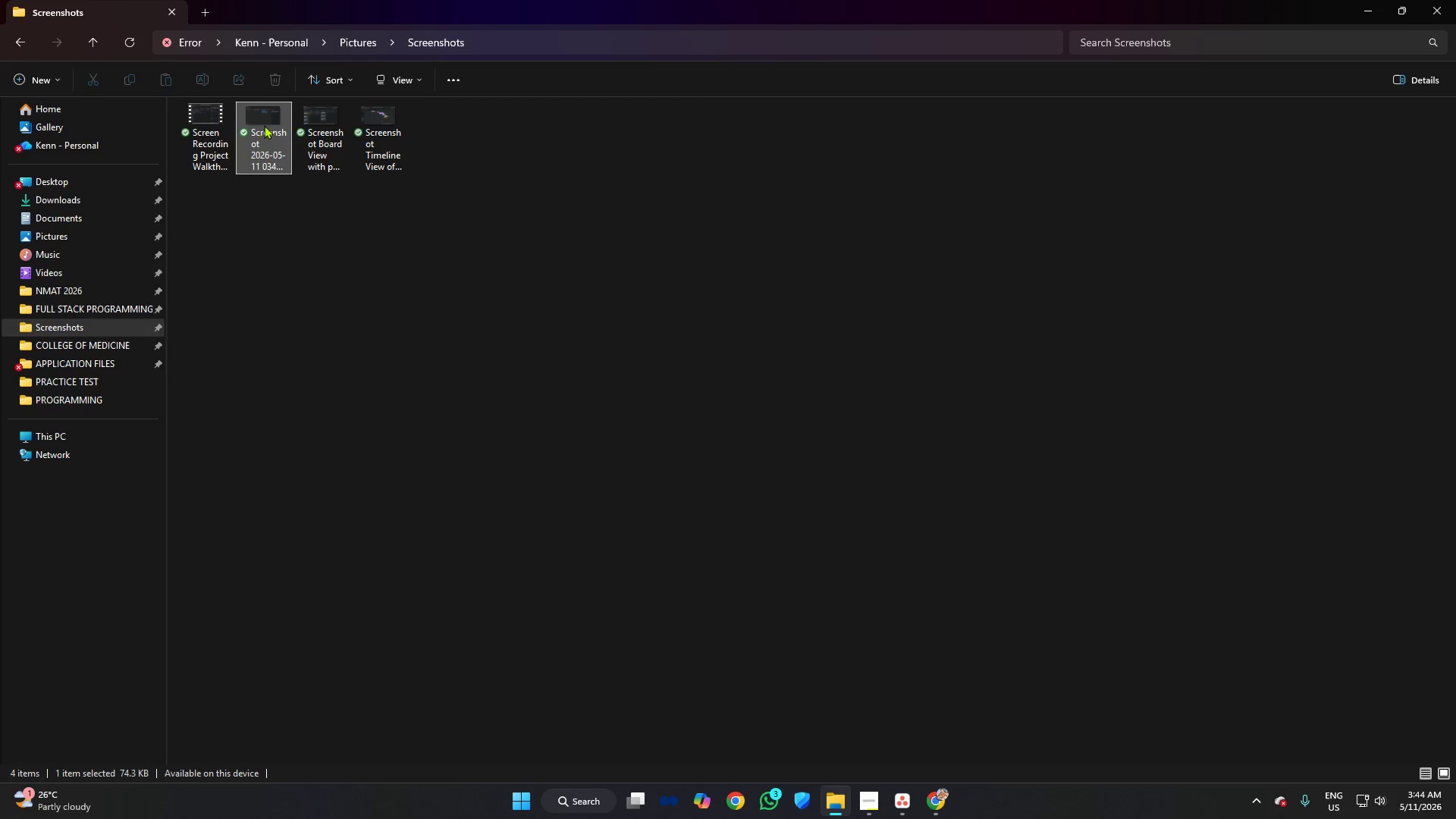 
double_click([264, 125])
 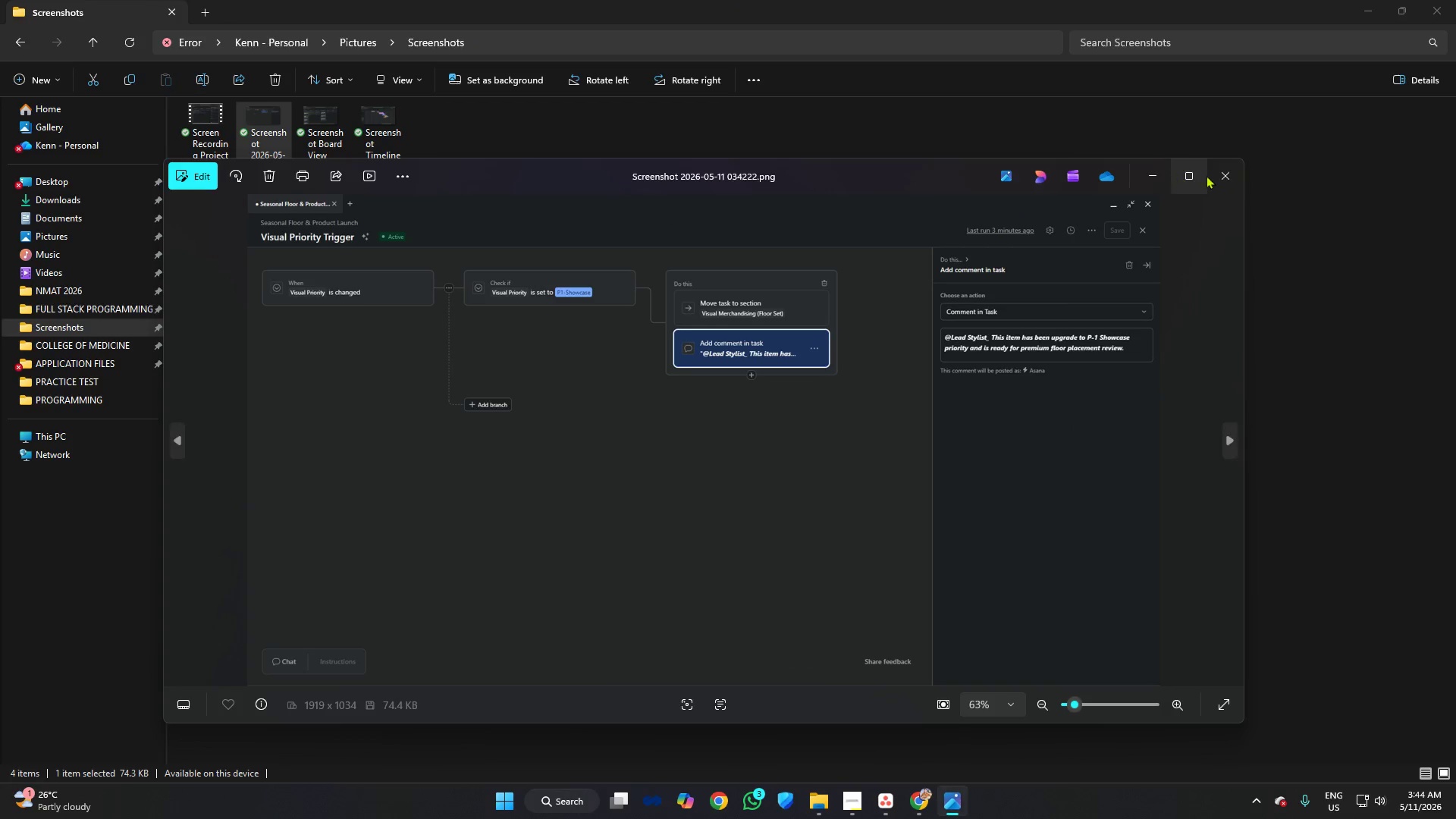 
left_click([1225, 177])
 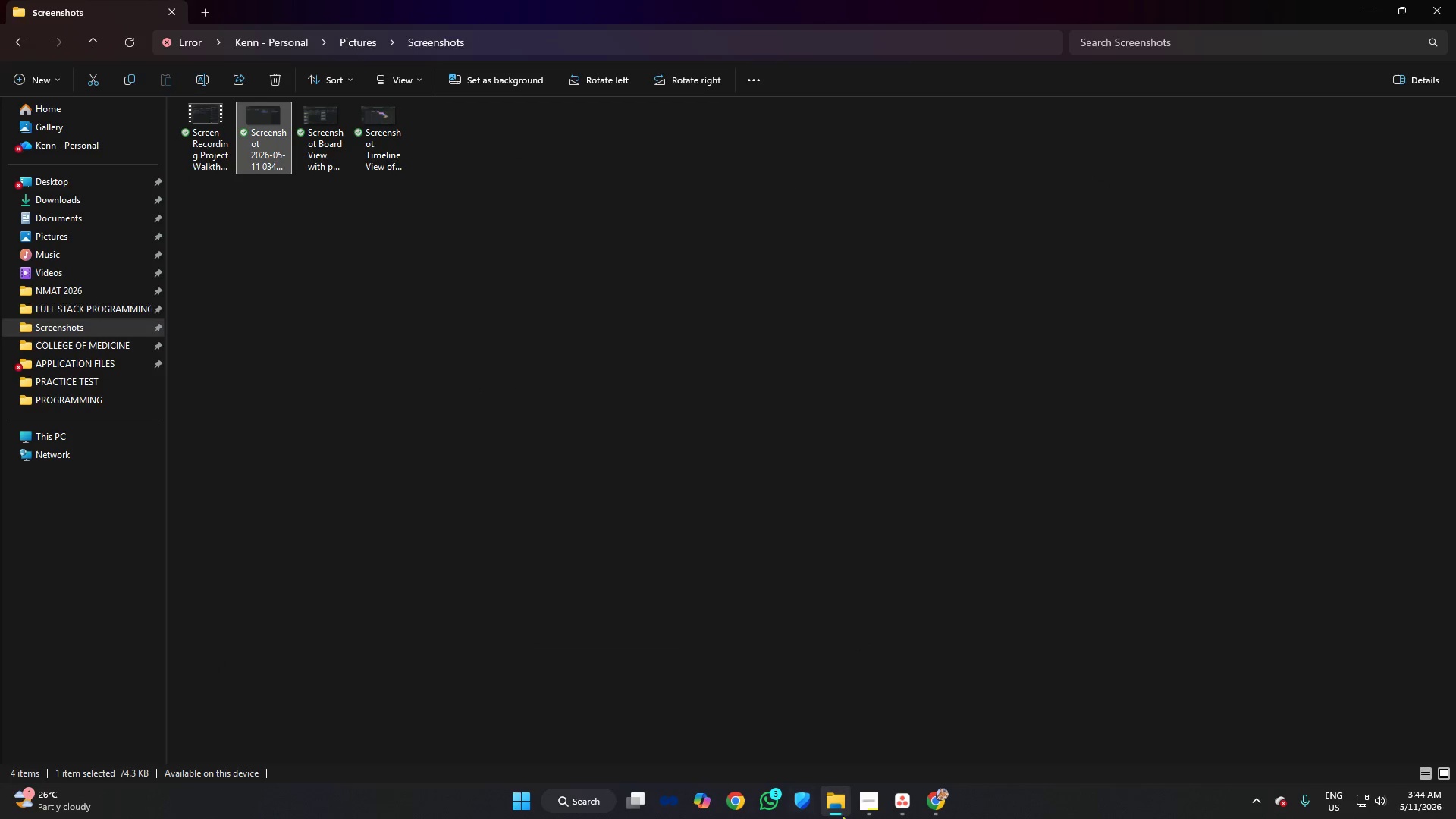 
left_click([874, 796])